 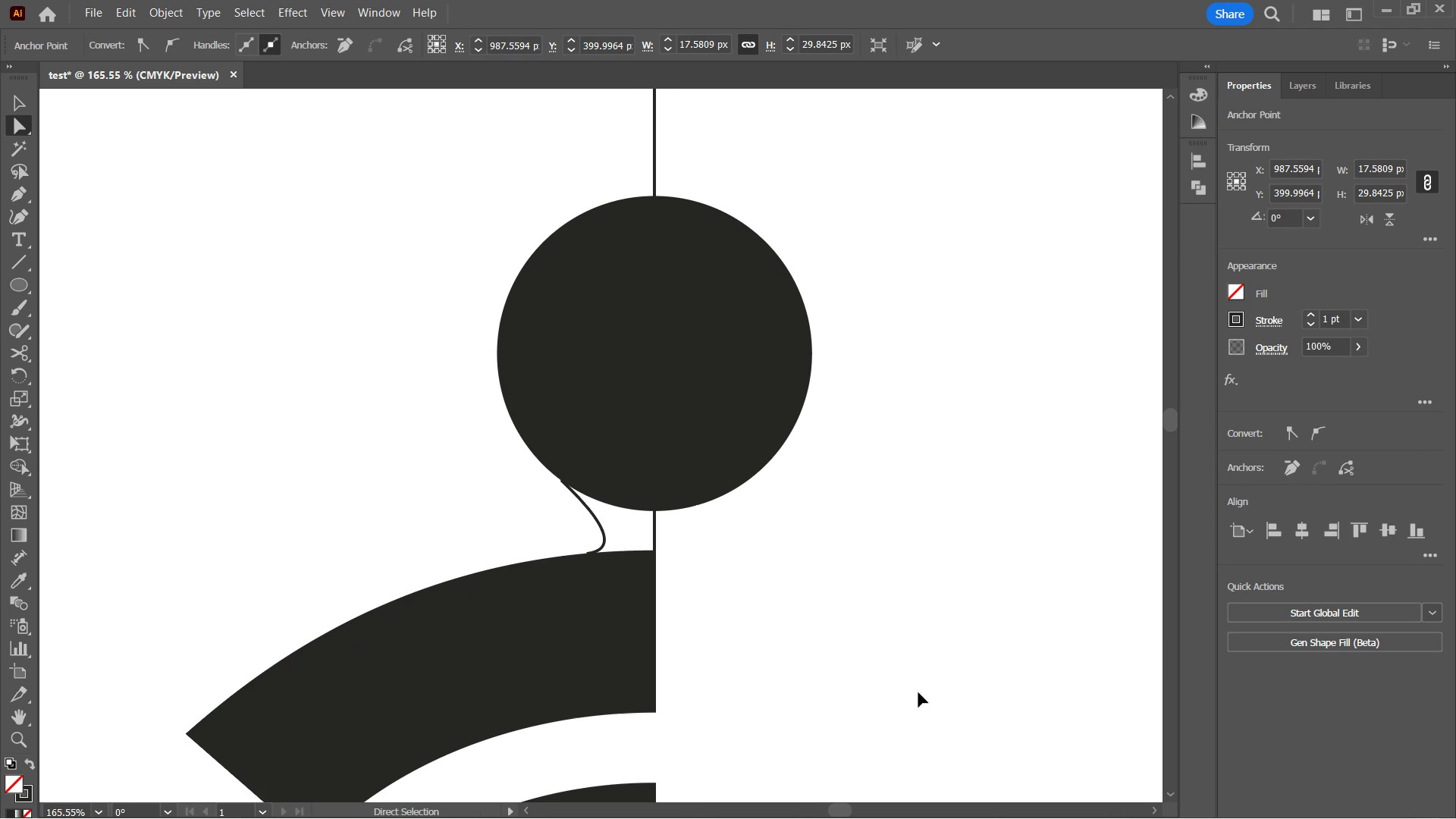 
key(Control+H)
 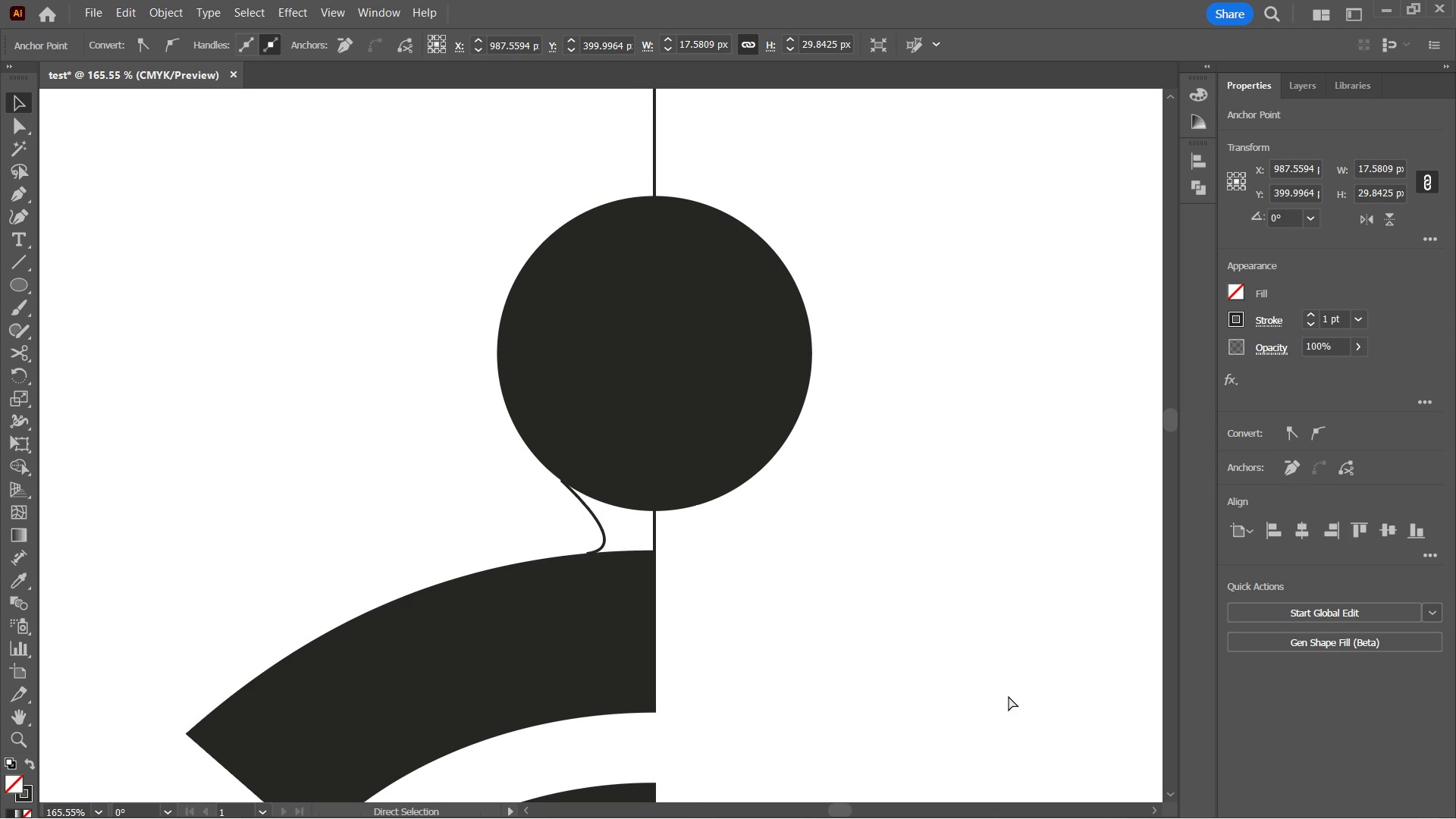 
key(V)
 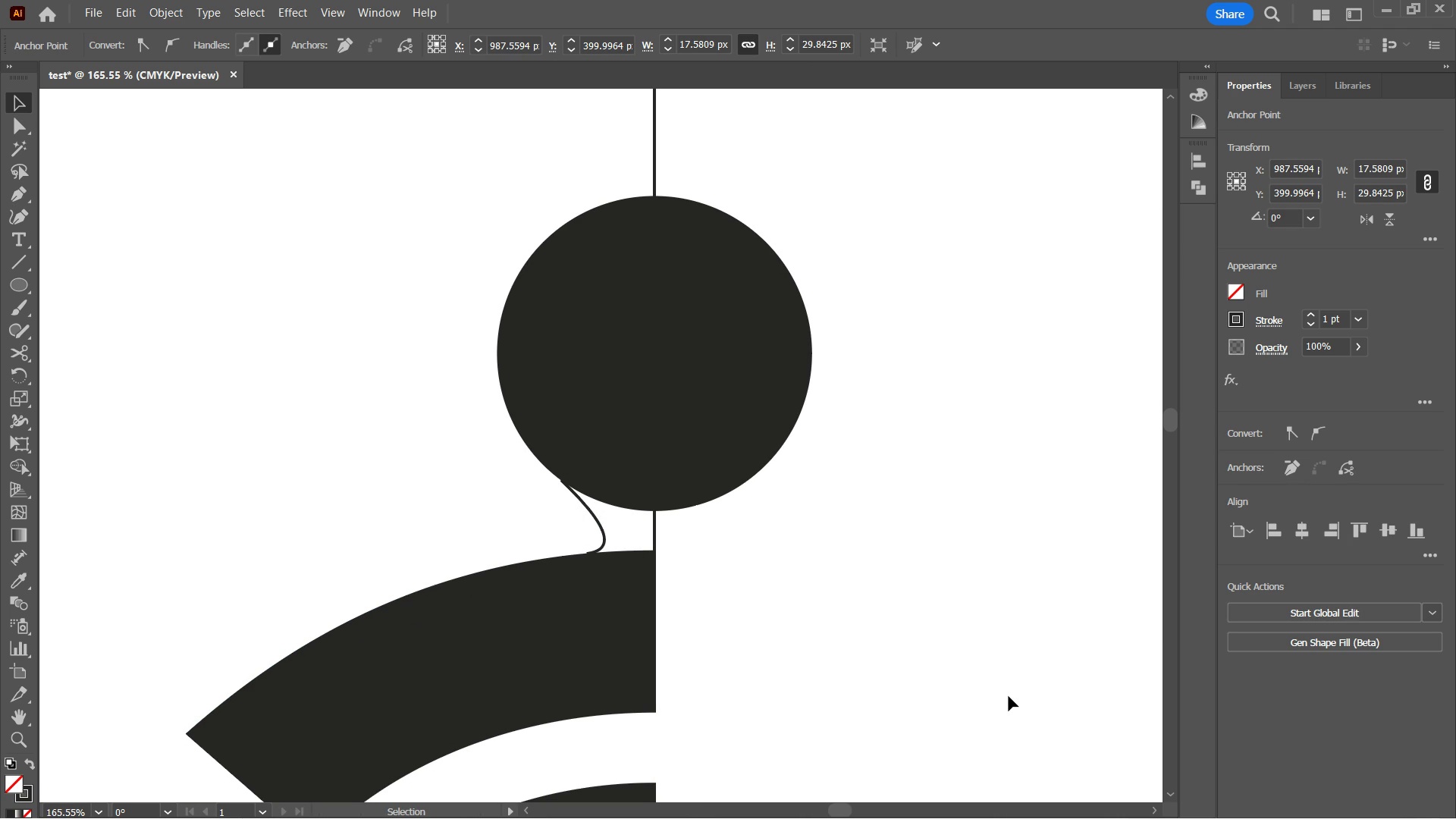 
key(ArrowRight)
 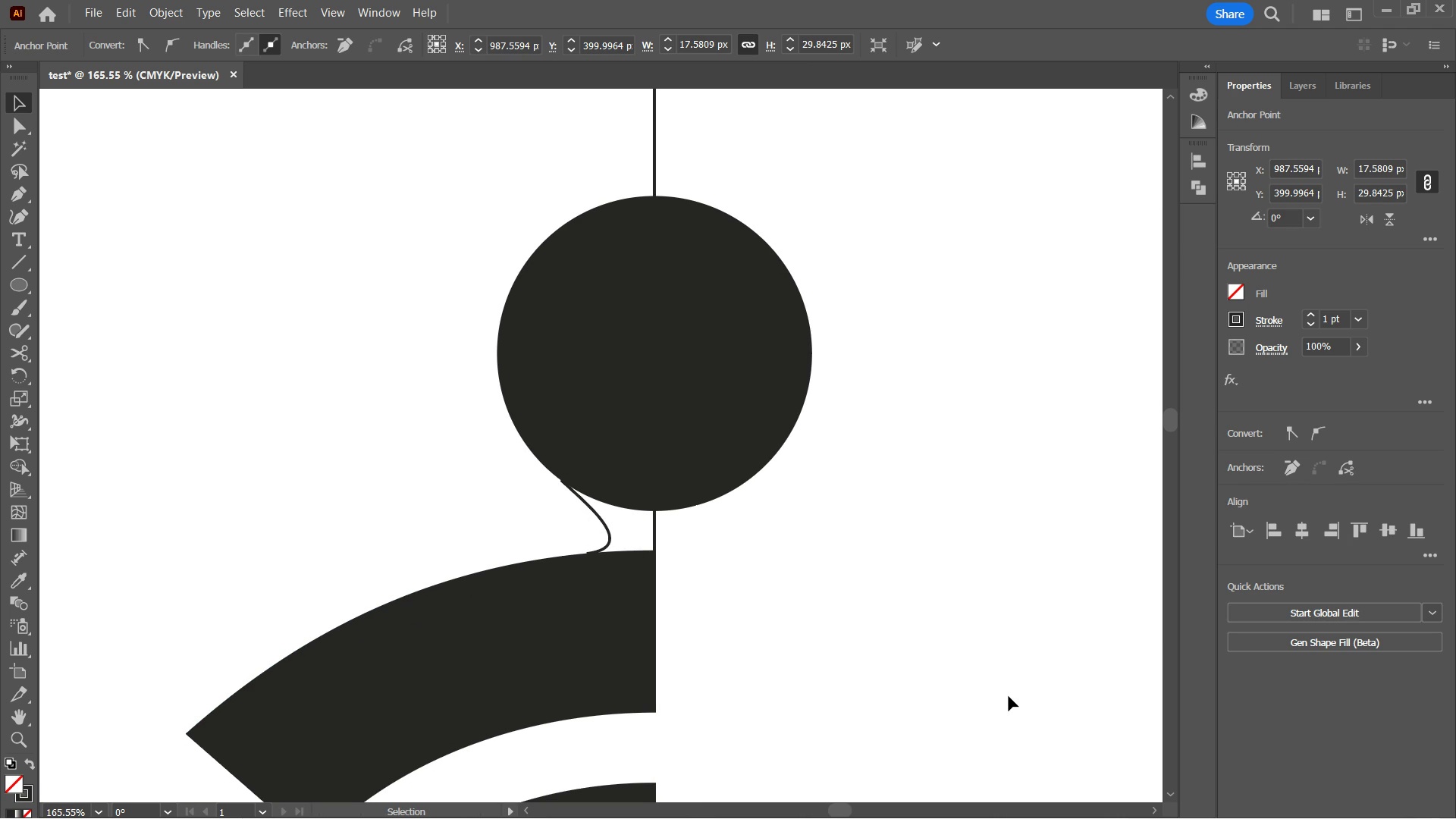 
key(ArrowRight)
 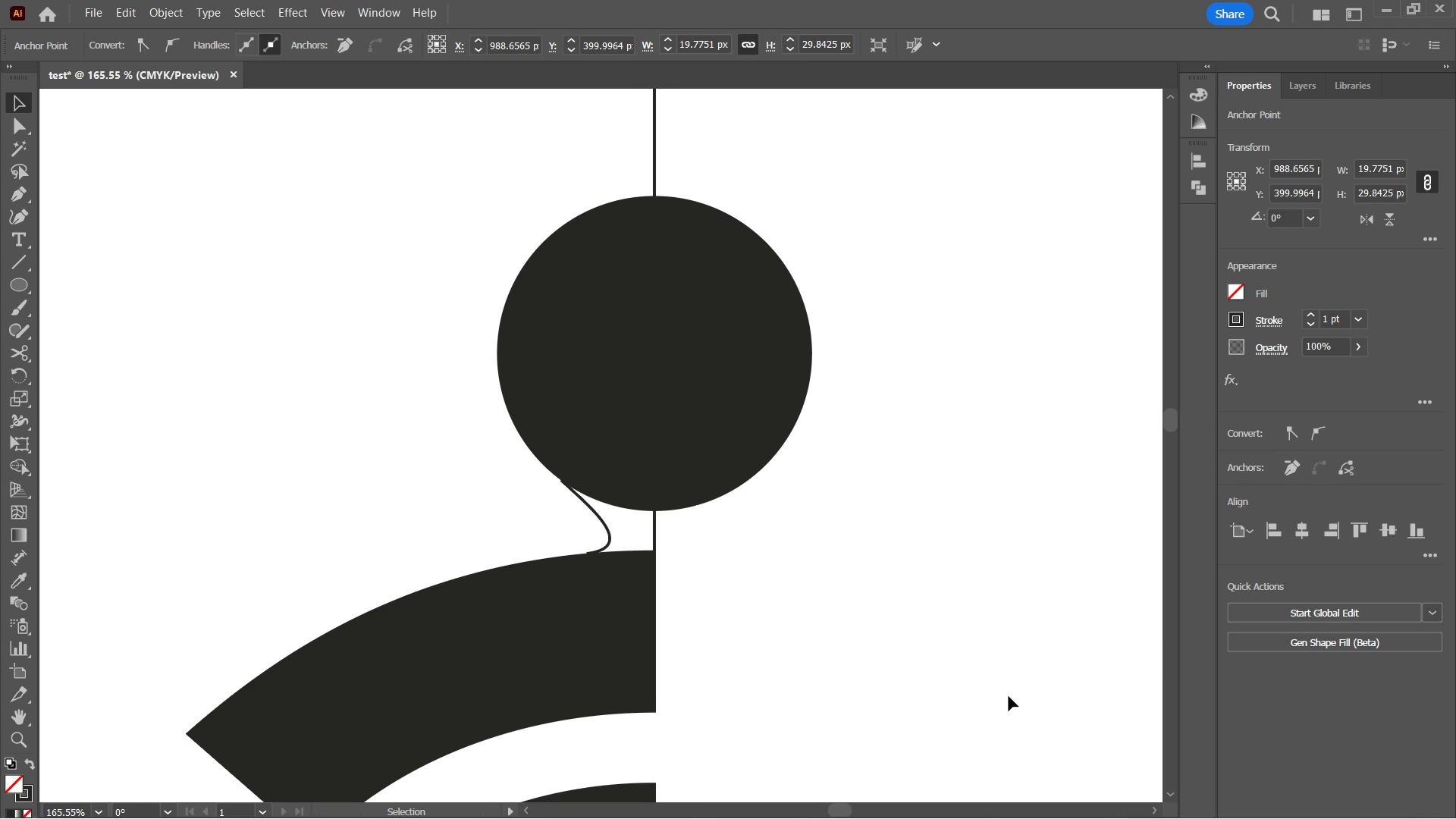 
key(ArrowLeft)
 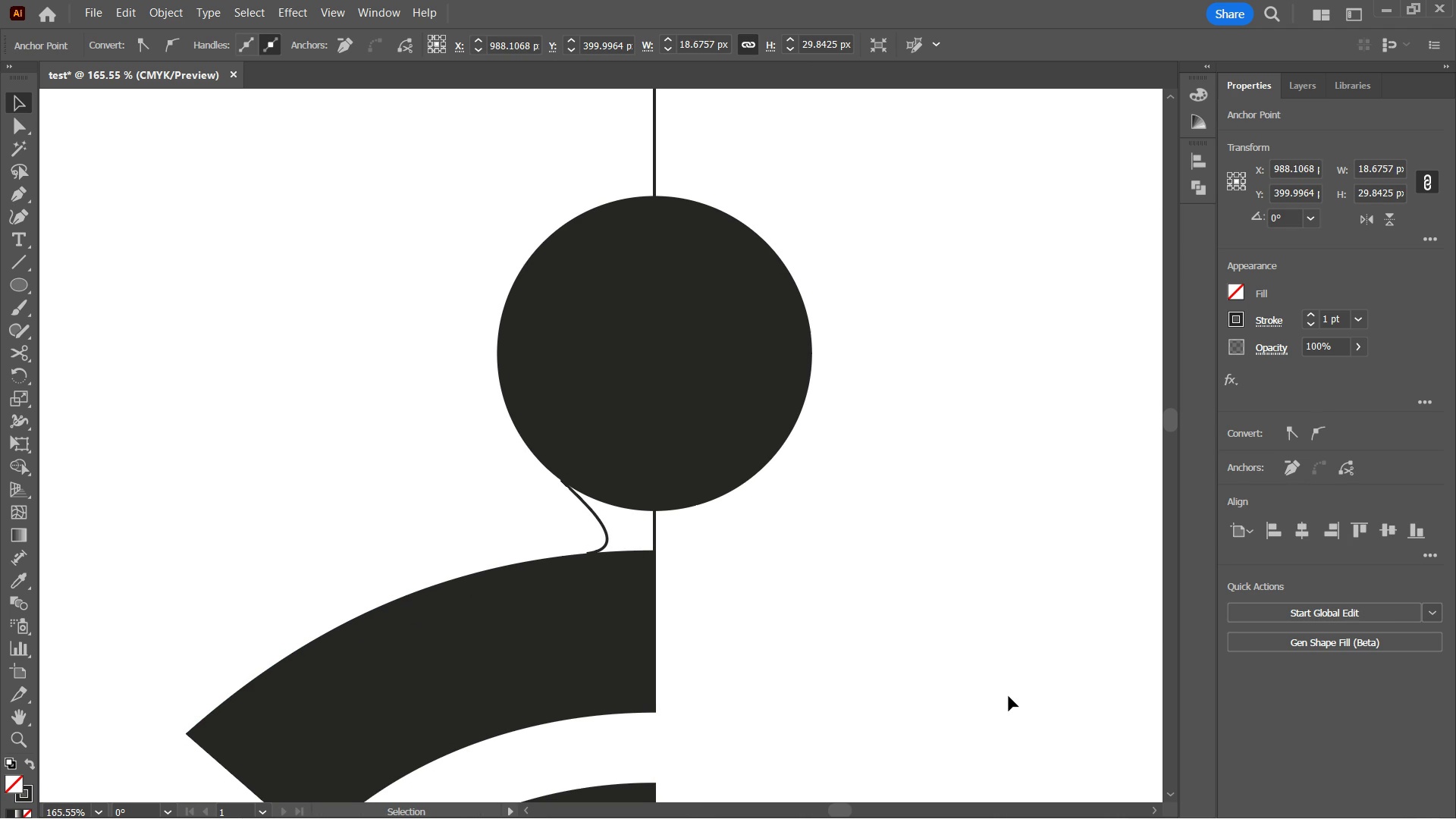 
key(ArrowLeft)
 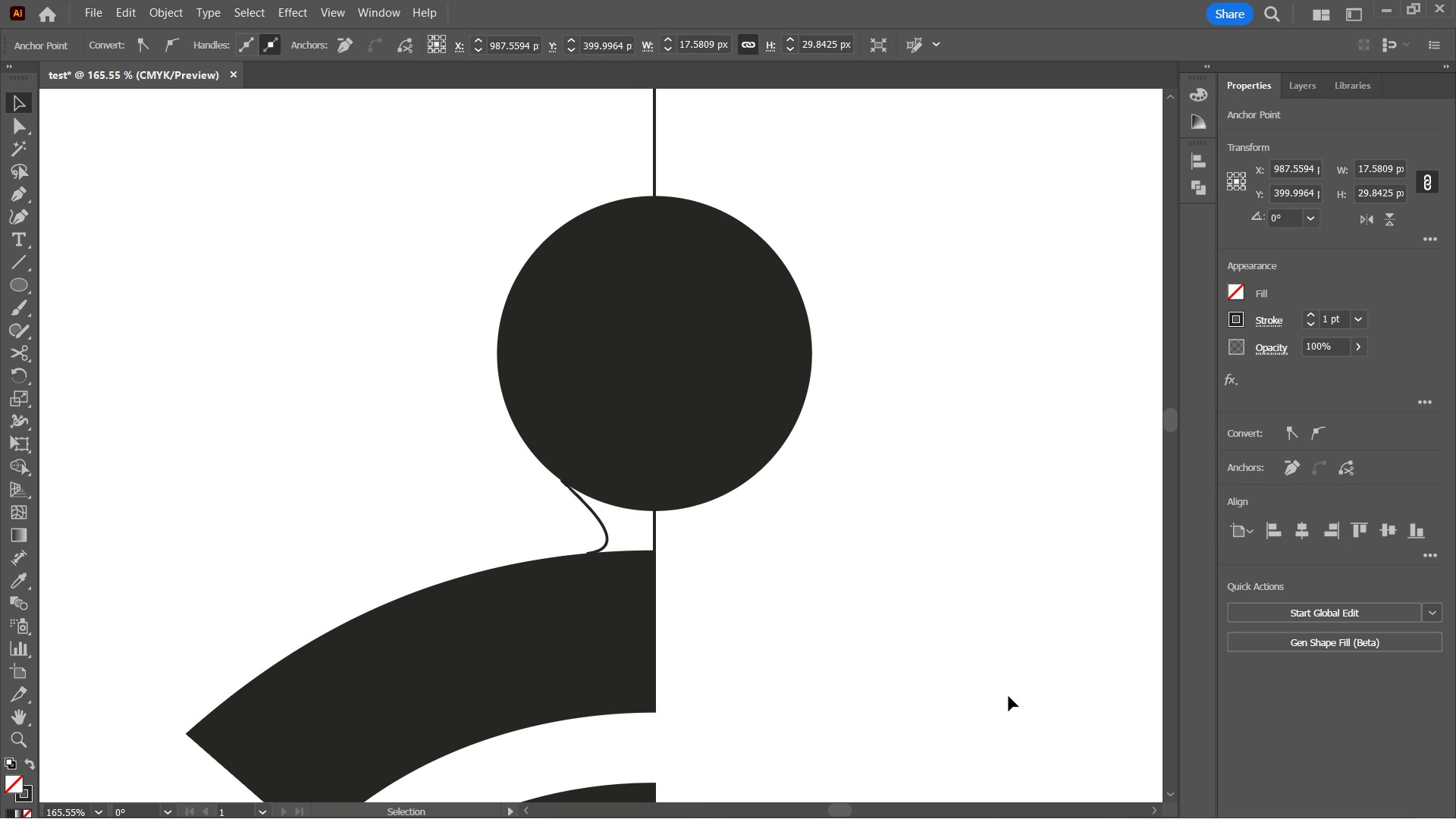 
key(ArrowRight)
 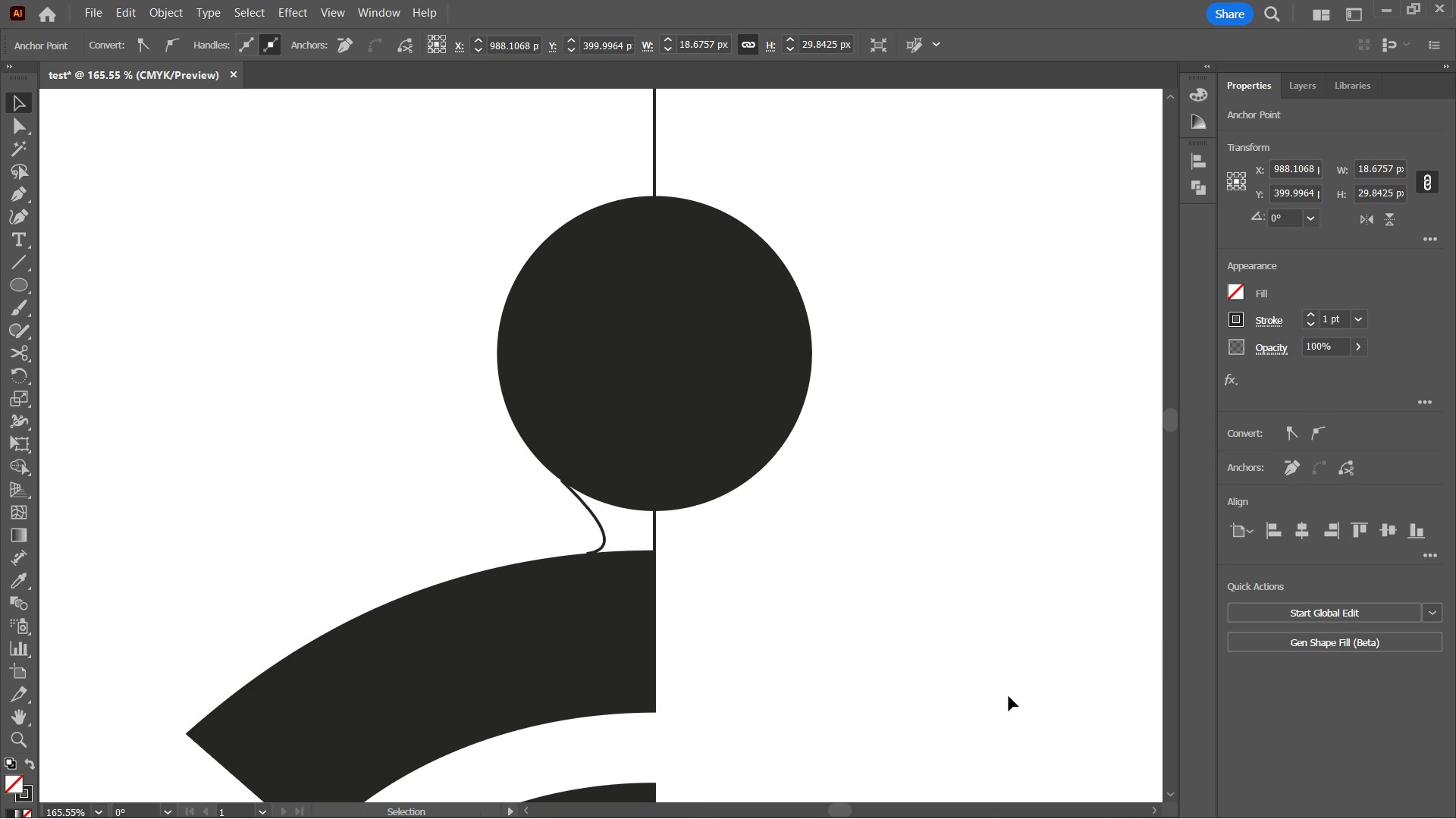 
key(ArrowLeft)
 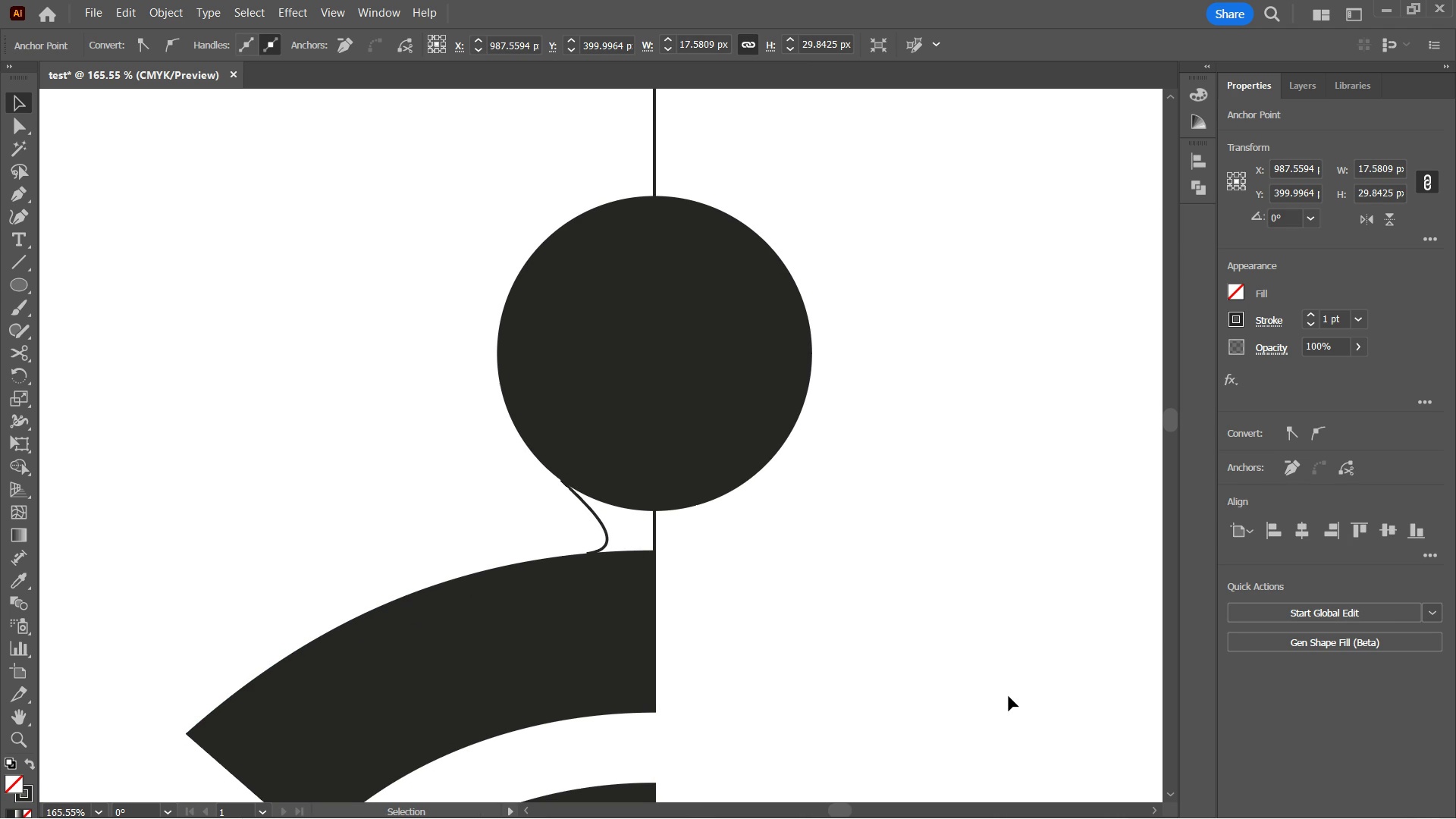 
key(ArrowRight)
 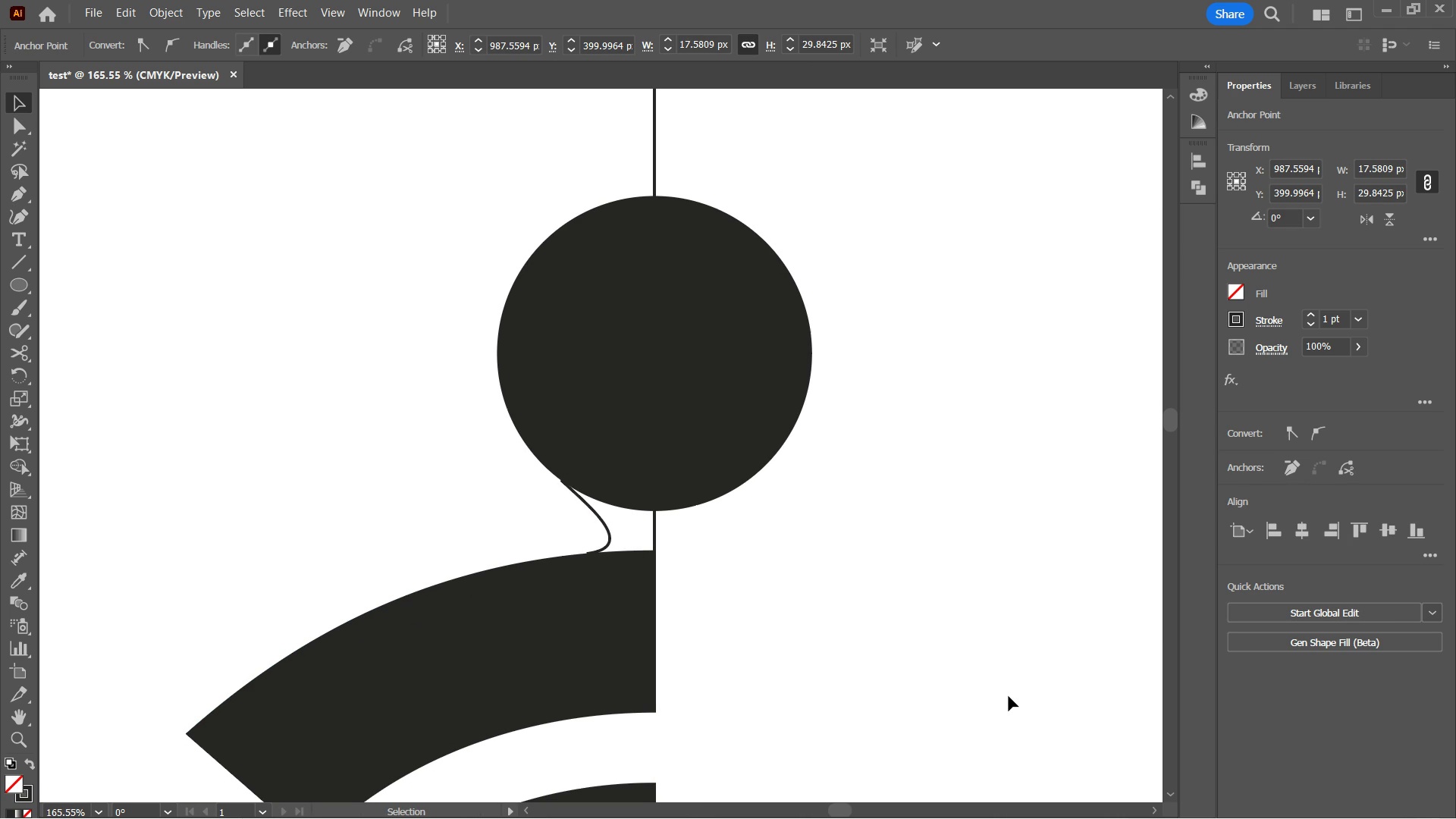 
key(ArrowRight)
 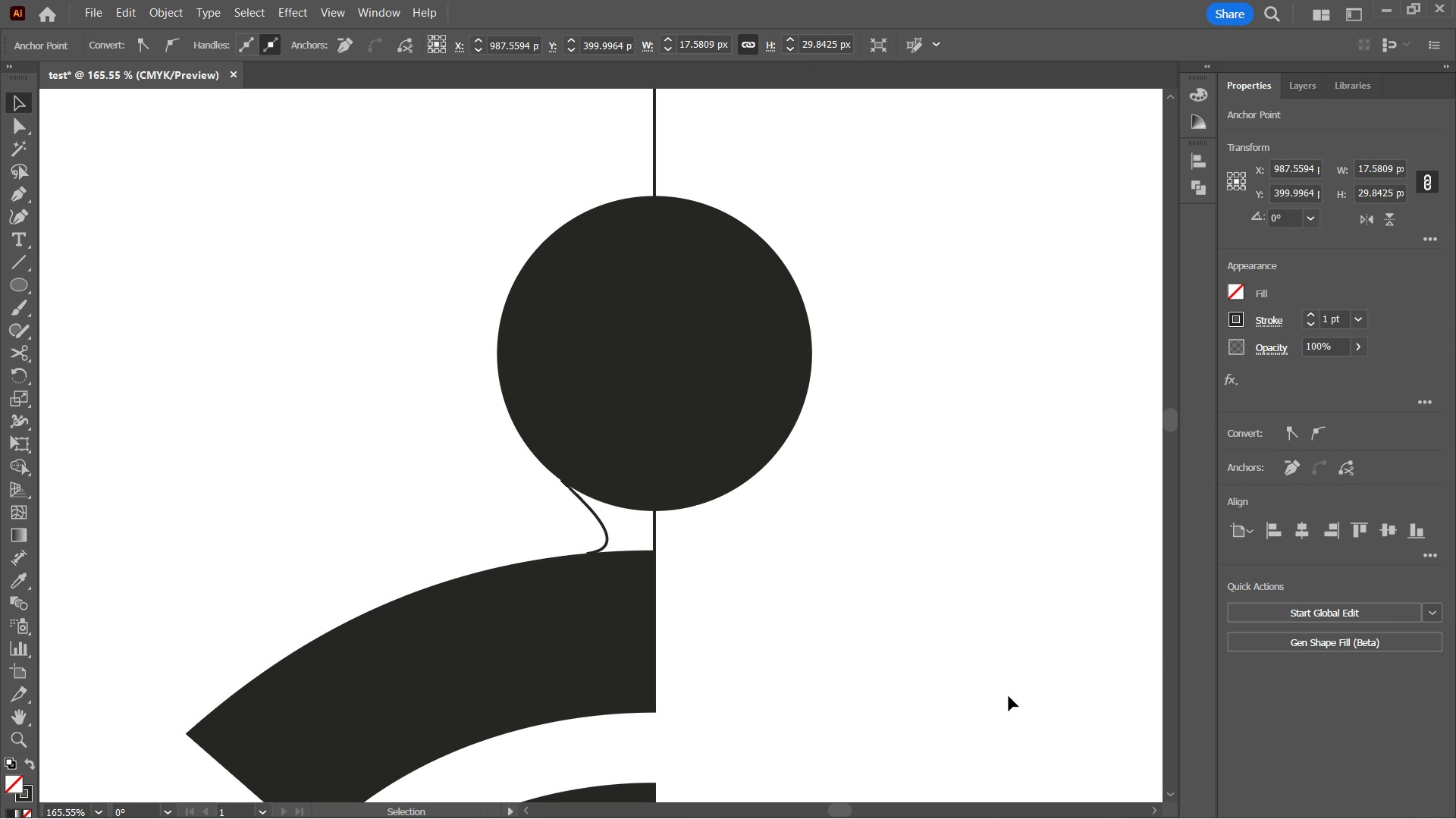 
key(ArrowLeft)
 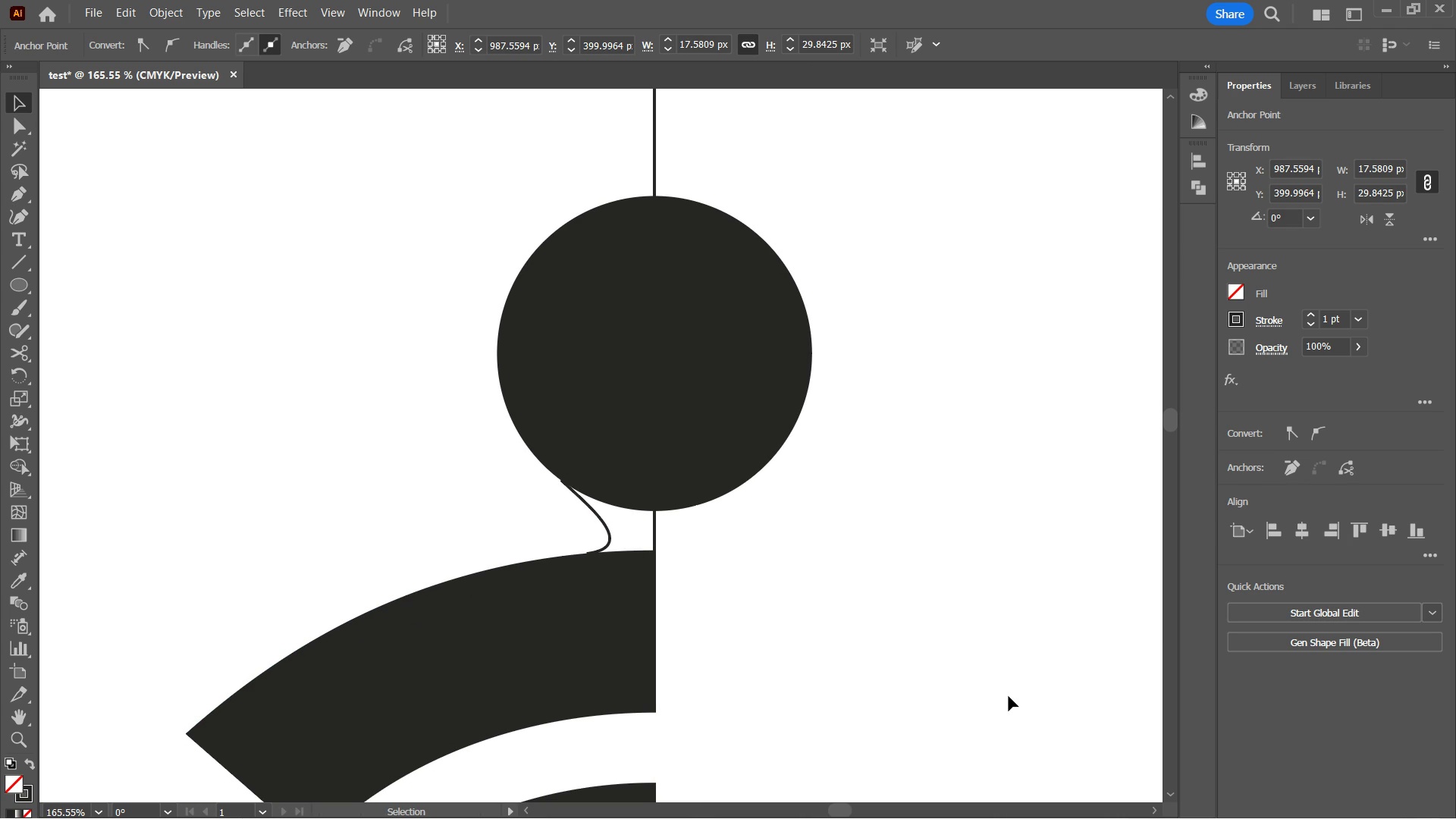 
key(ArrowRight)
 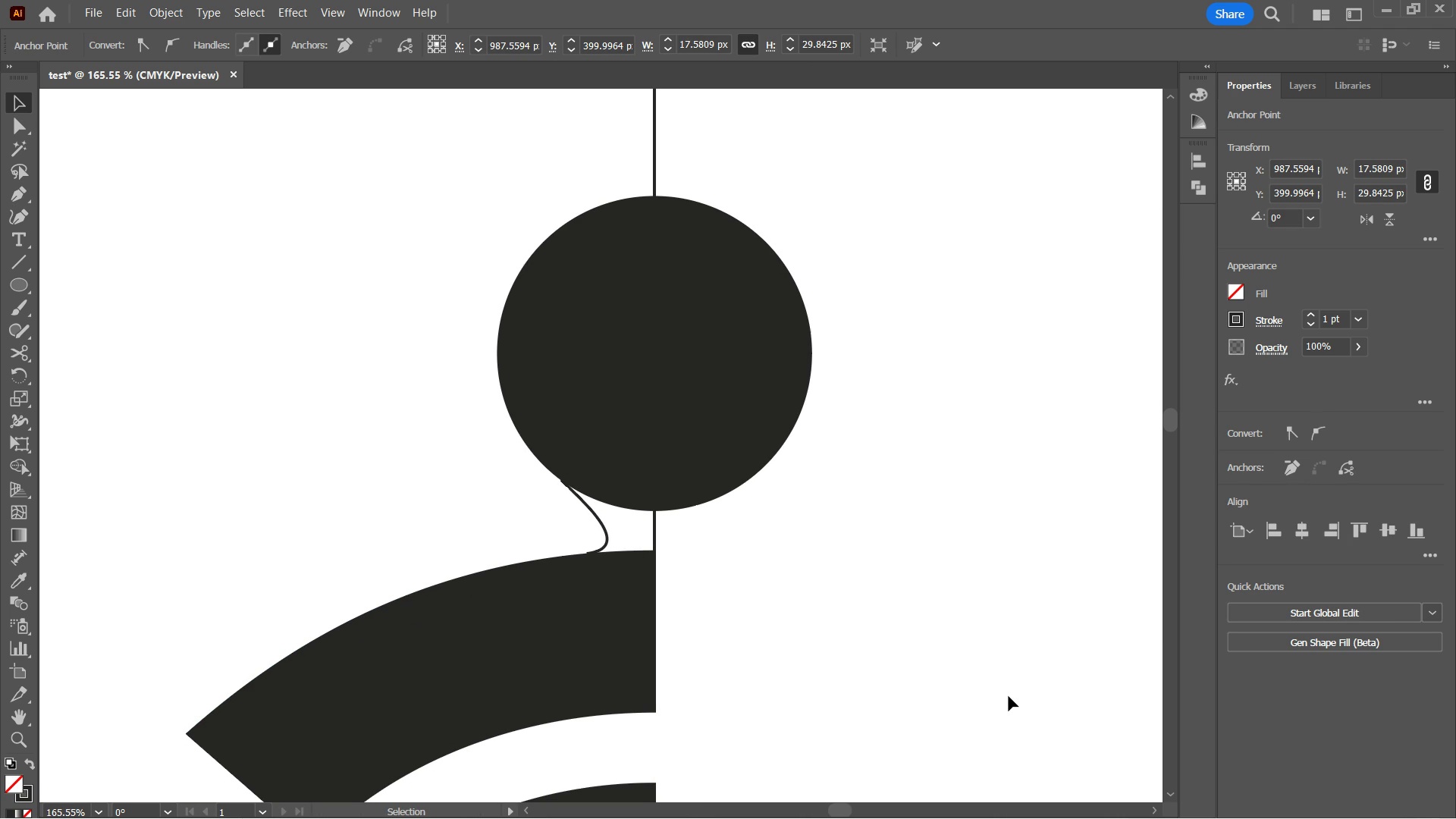 
key(ArrowLeft)
 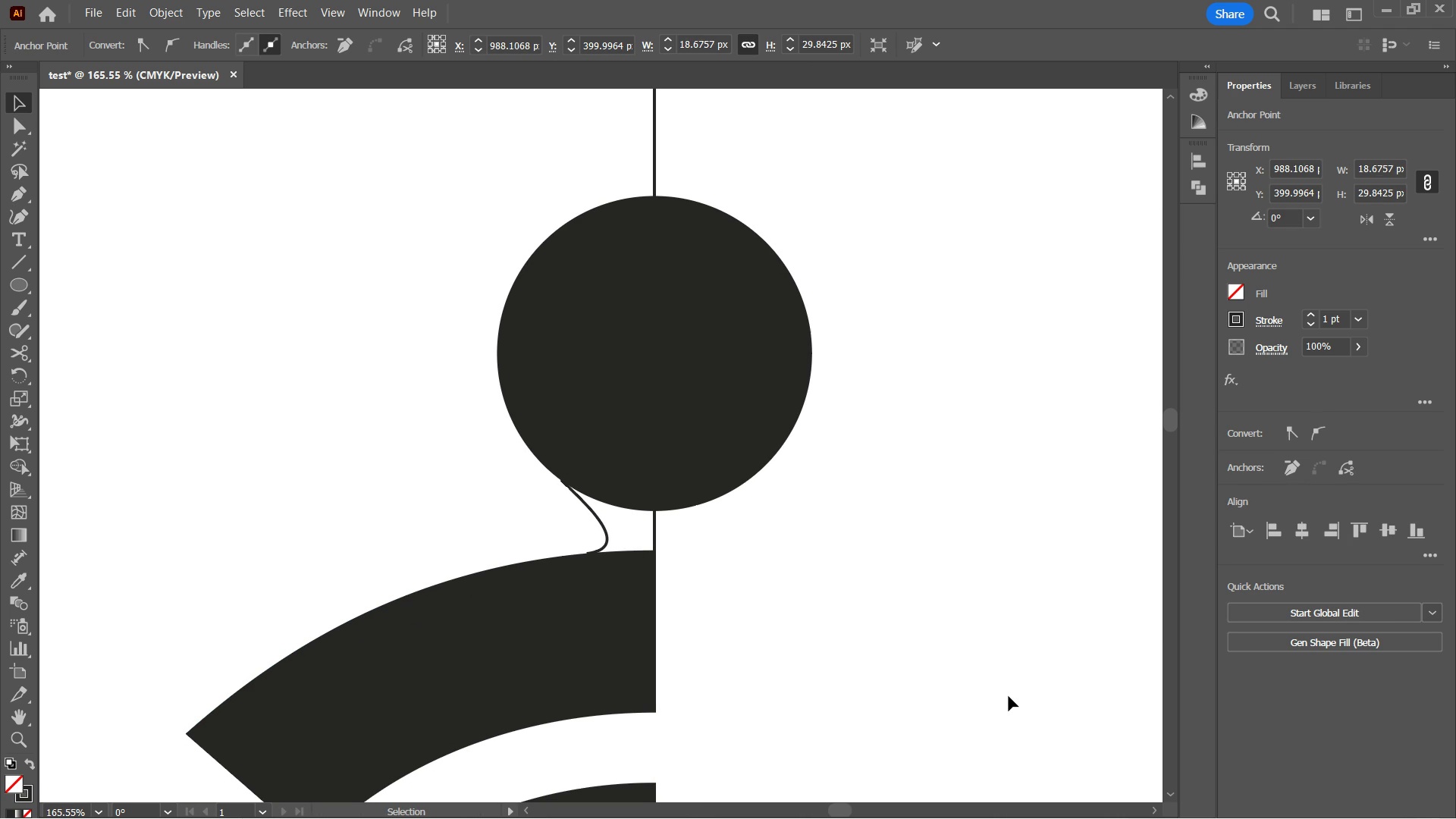 
key(ArrowRight)
 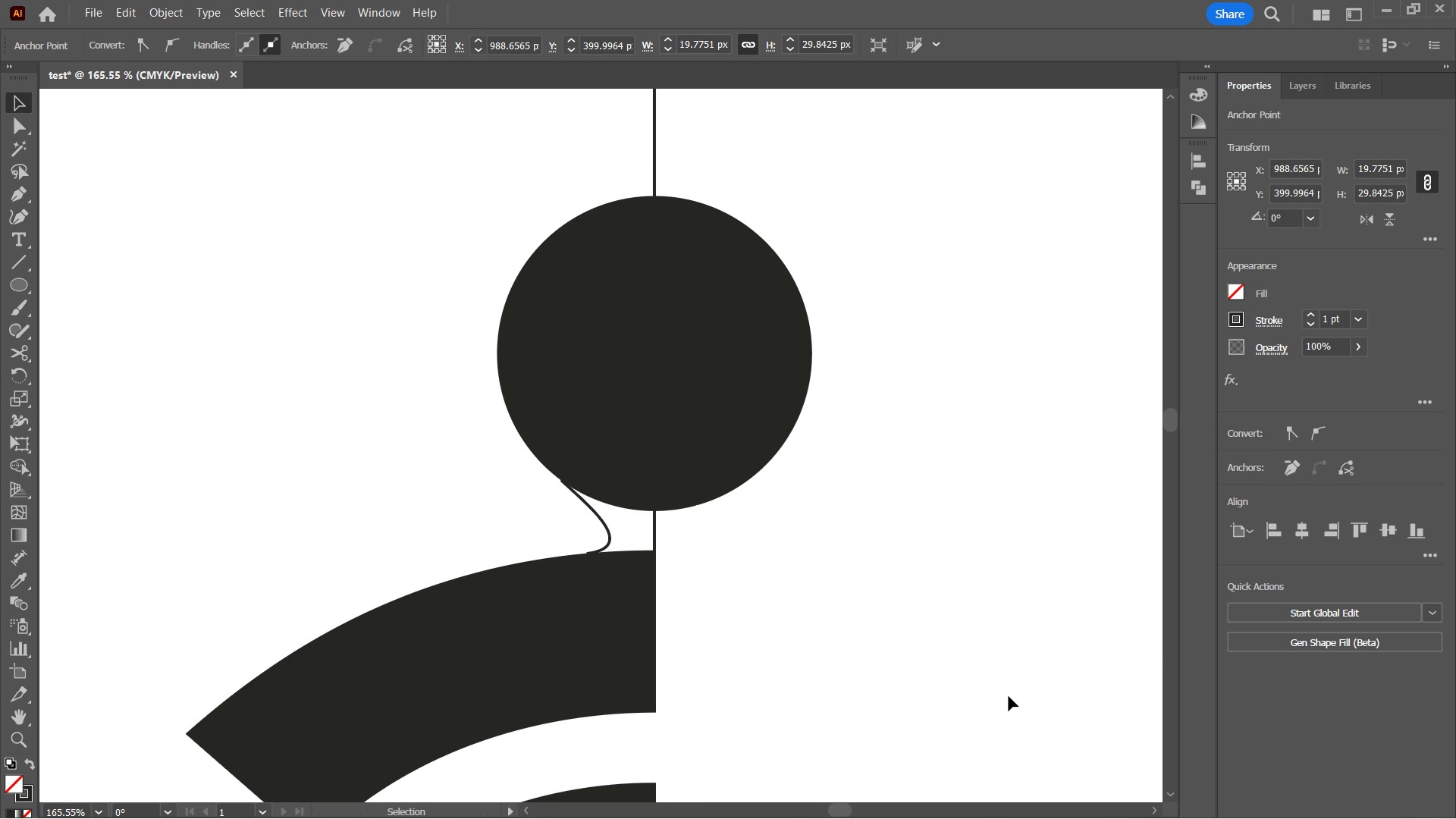 
key(ArrowLeft)
 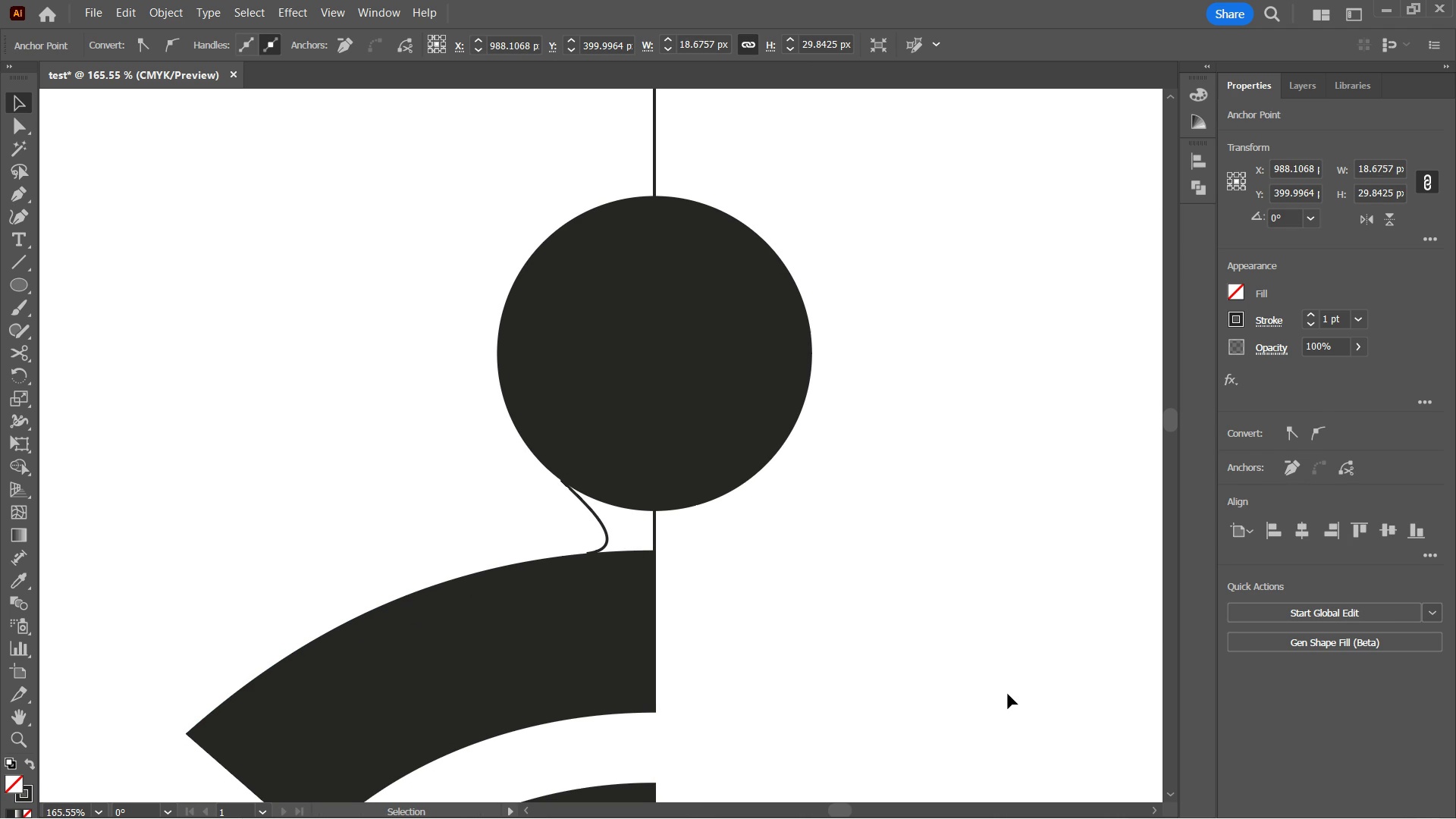 
key(V)
 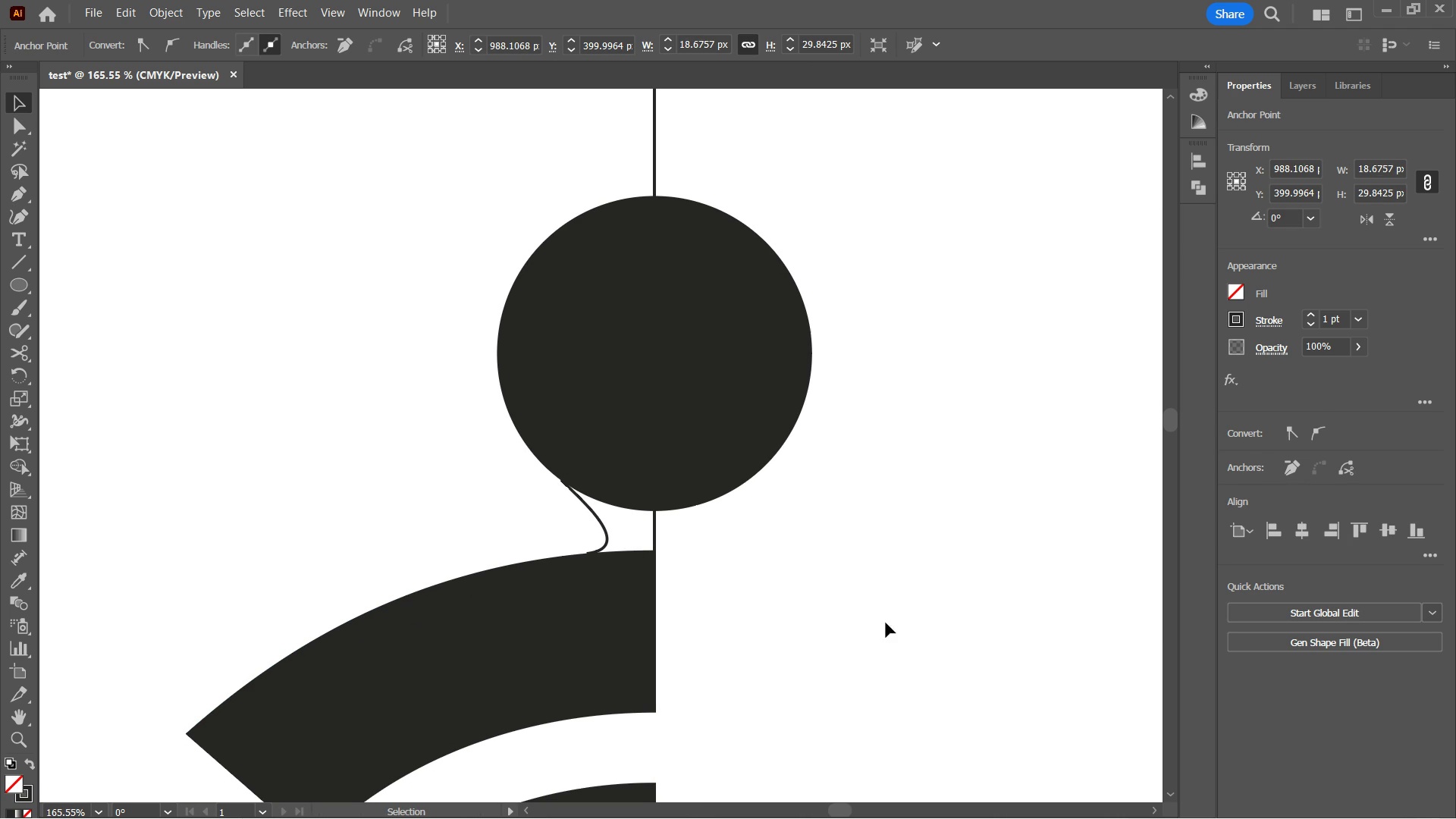 
left_click([886, 623])